 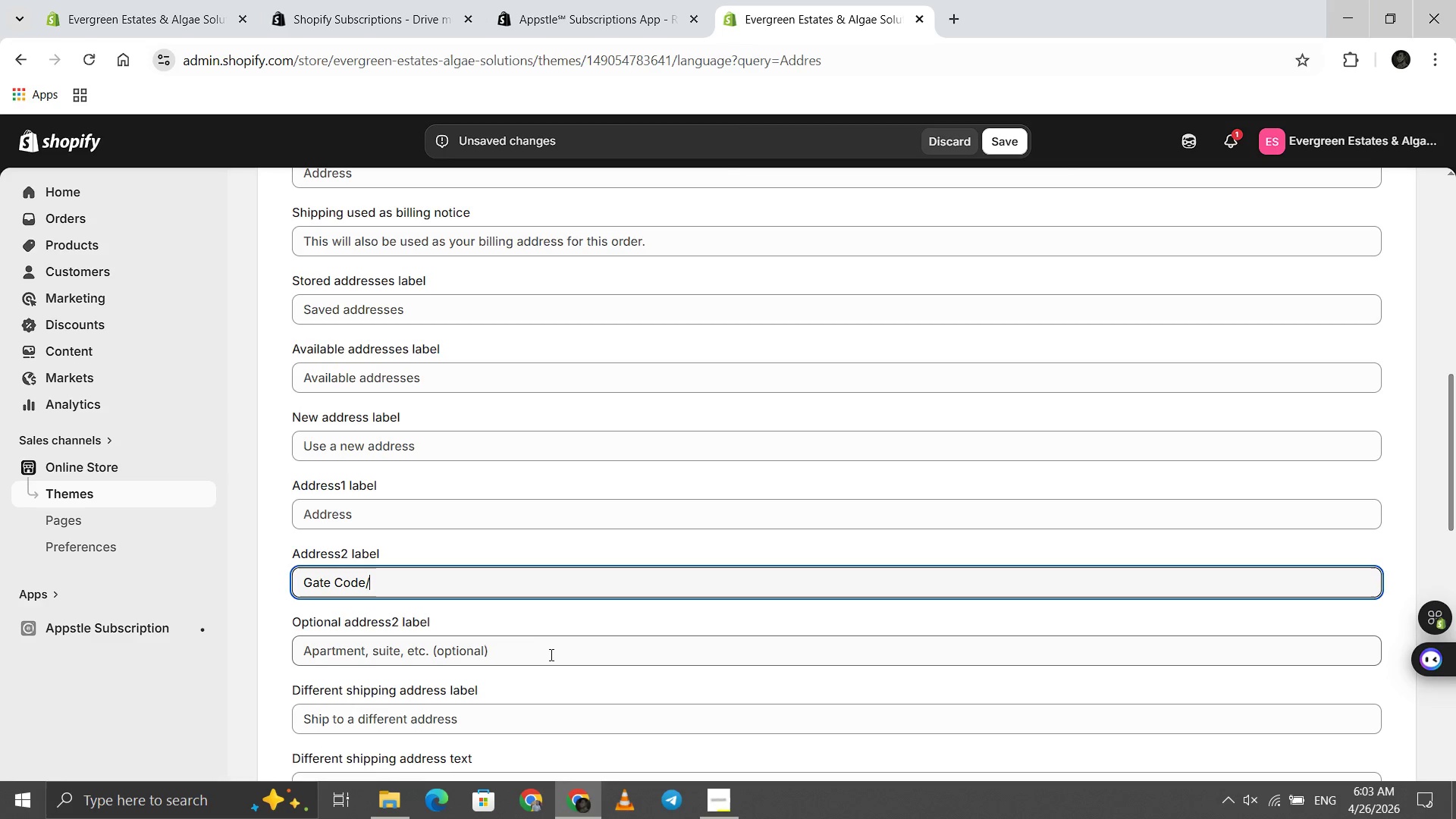 
type(Pet Warning )
key(Backspace)
type(/)
 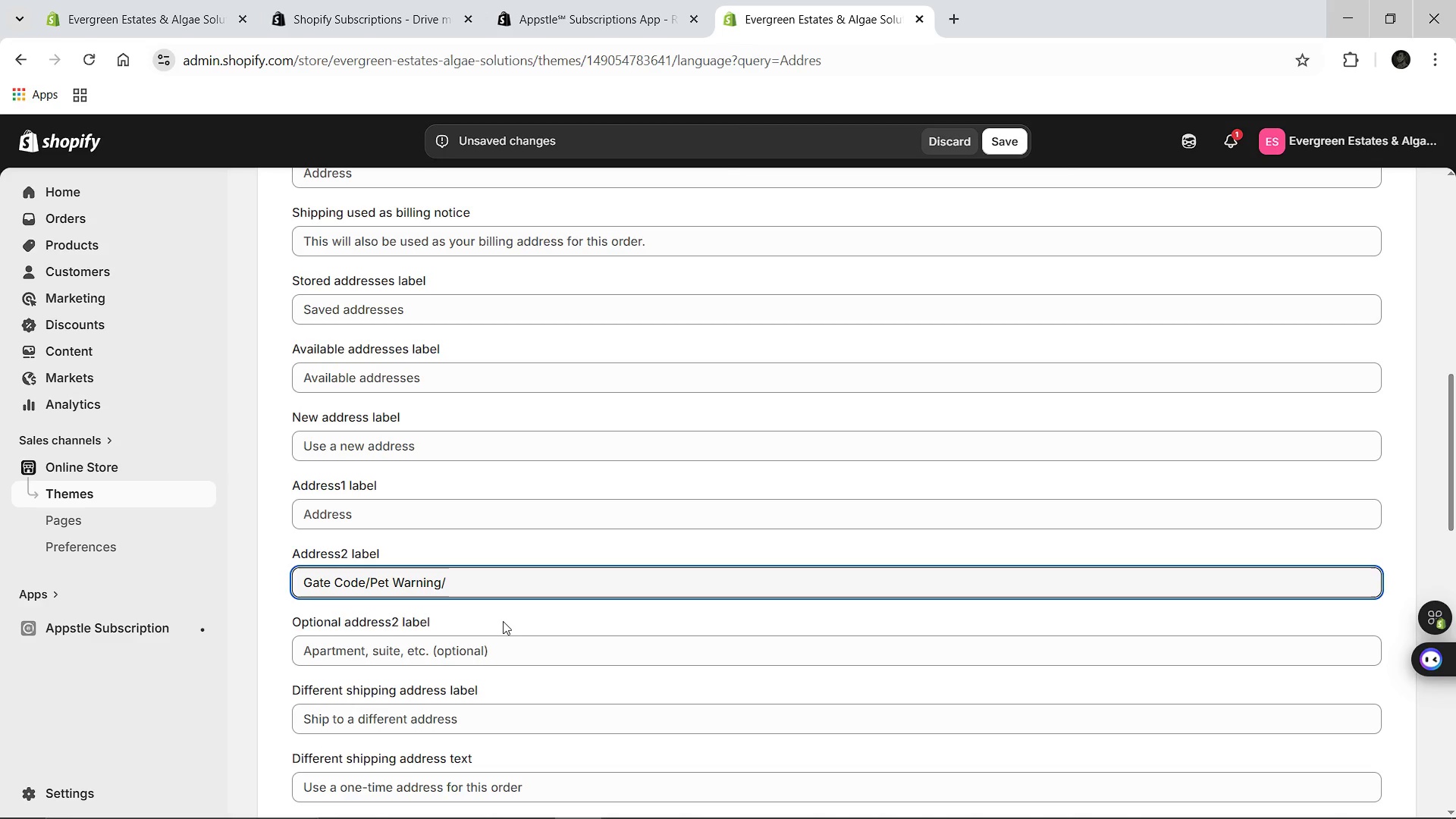 
key(ArrowLeft)
 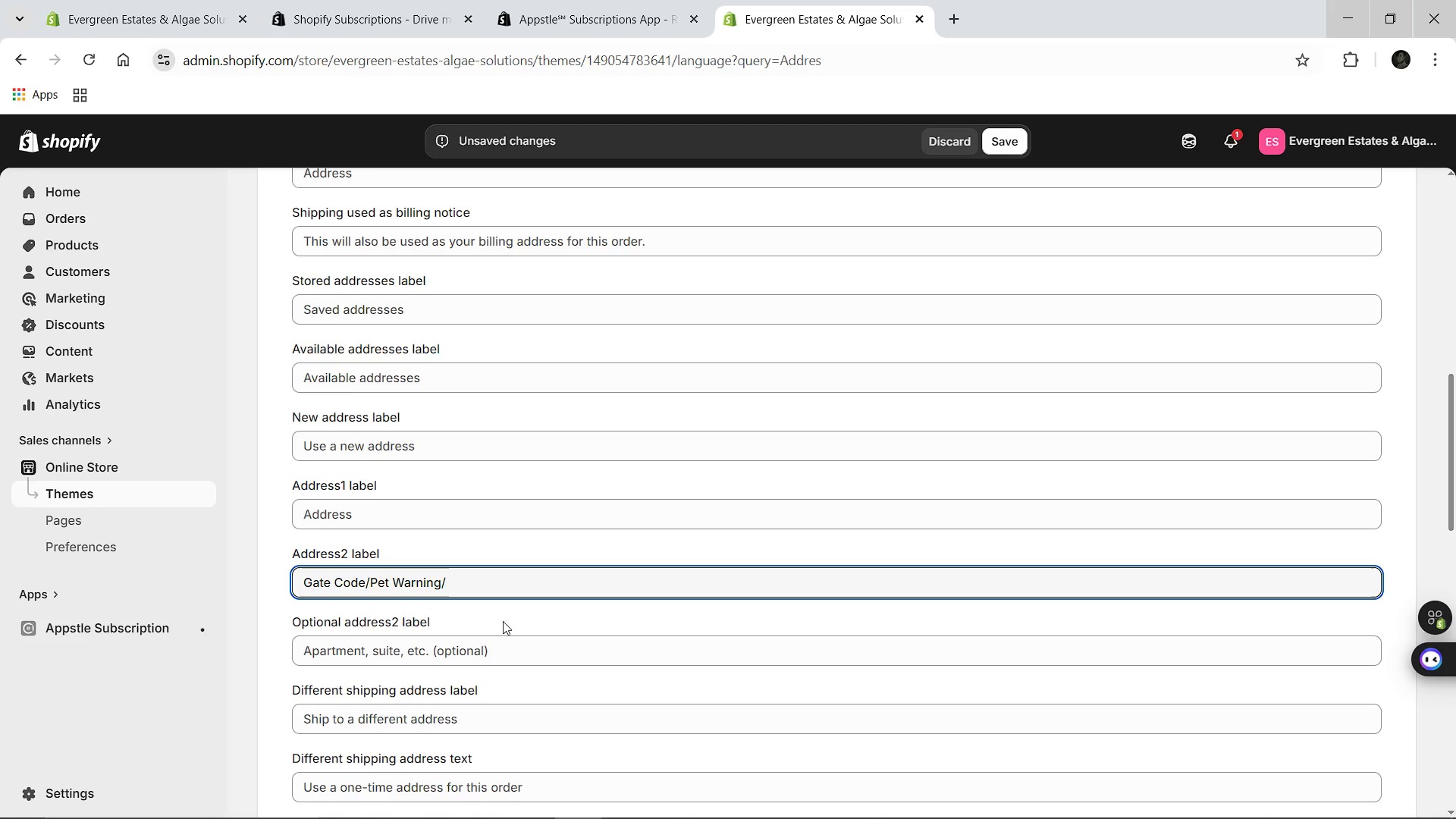 
key(S)
 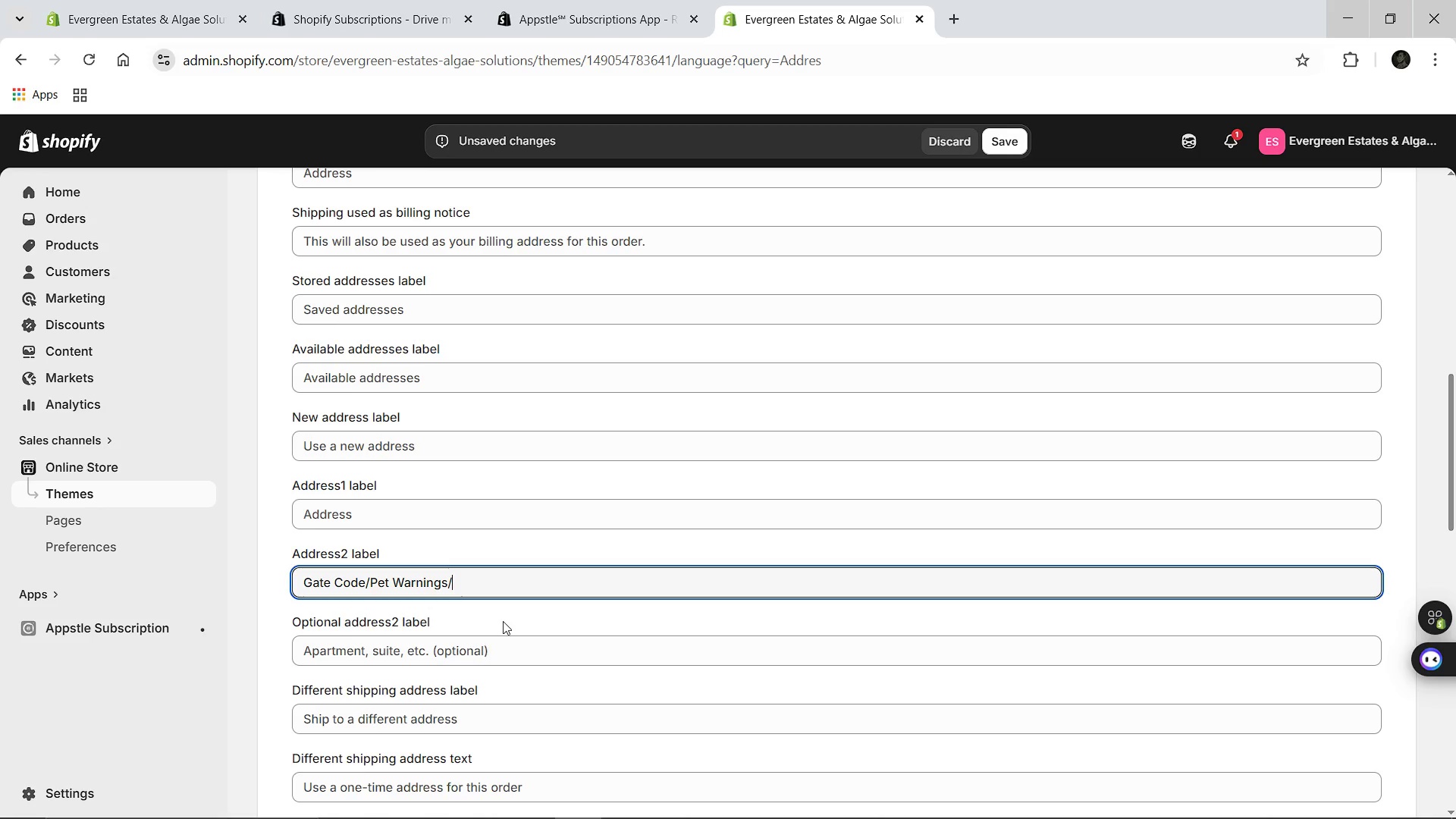 
key(ArrowRight)
 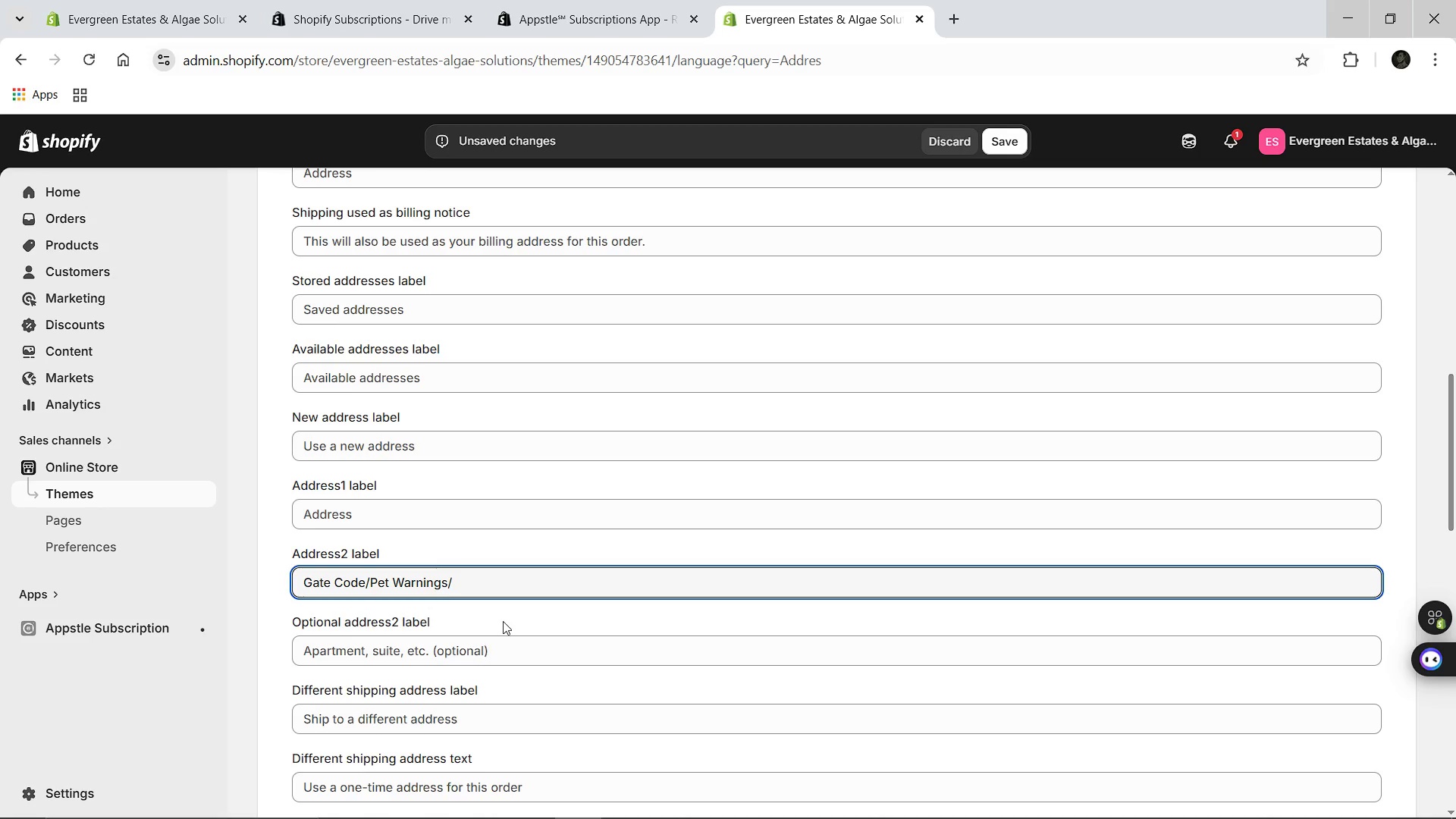 
type(WaterSource)
 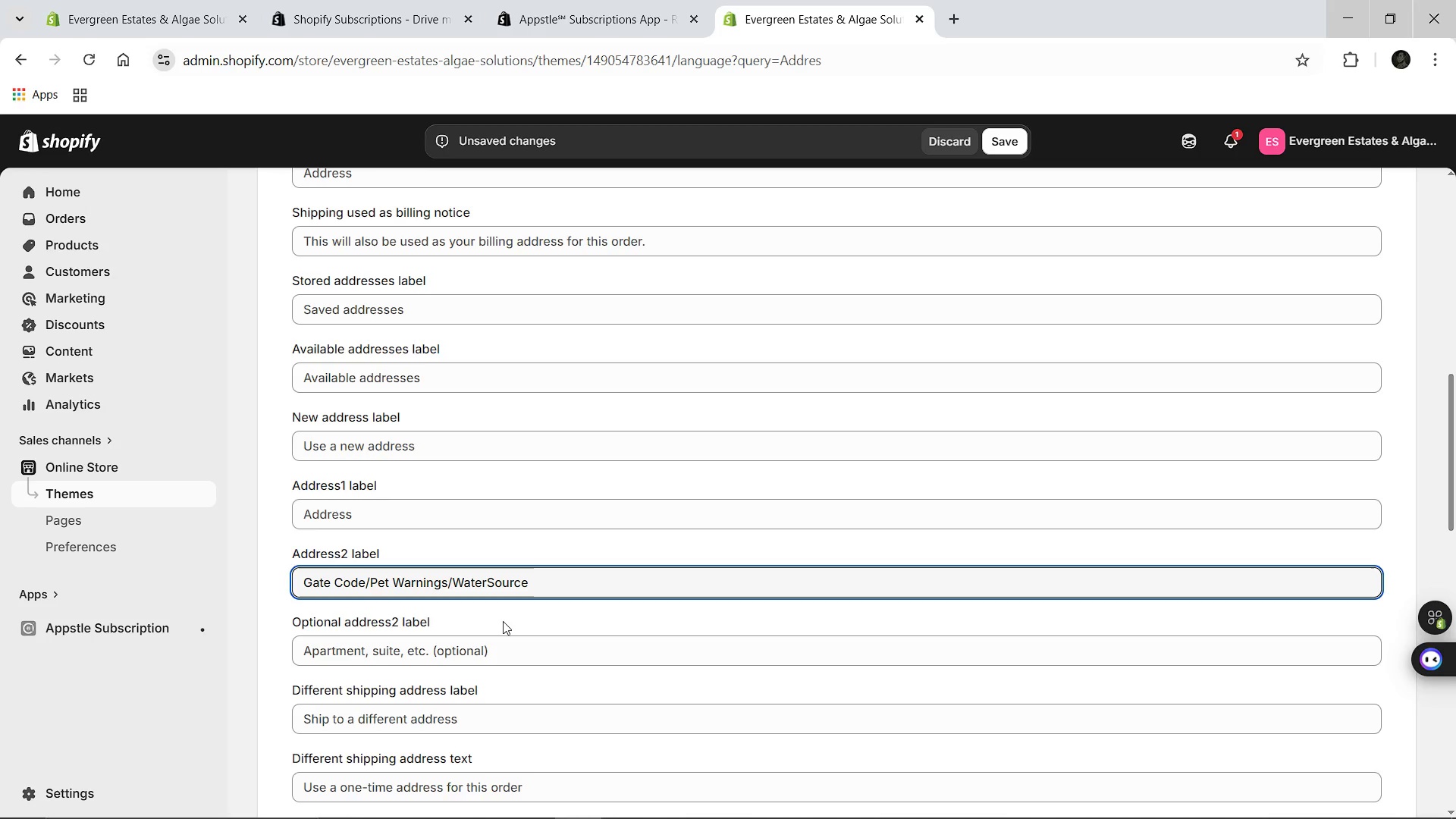 
key(ArrowLeft)
 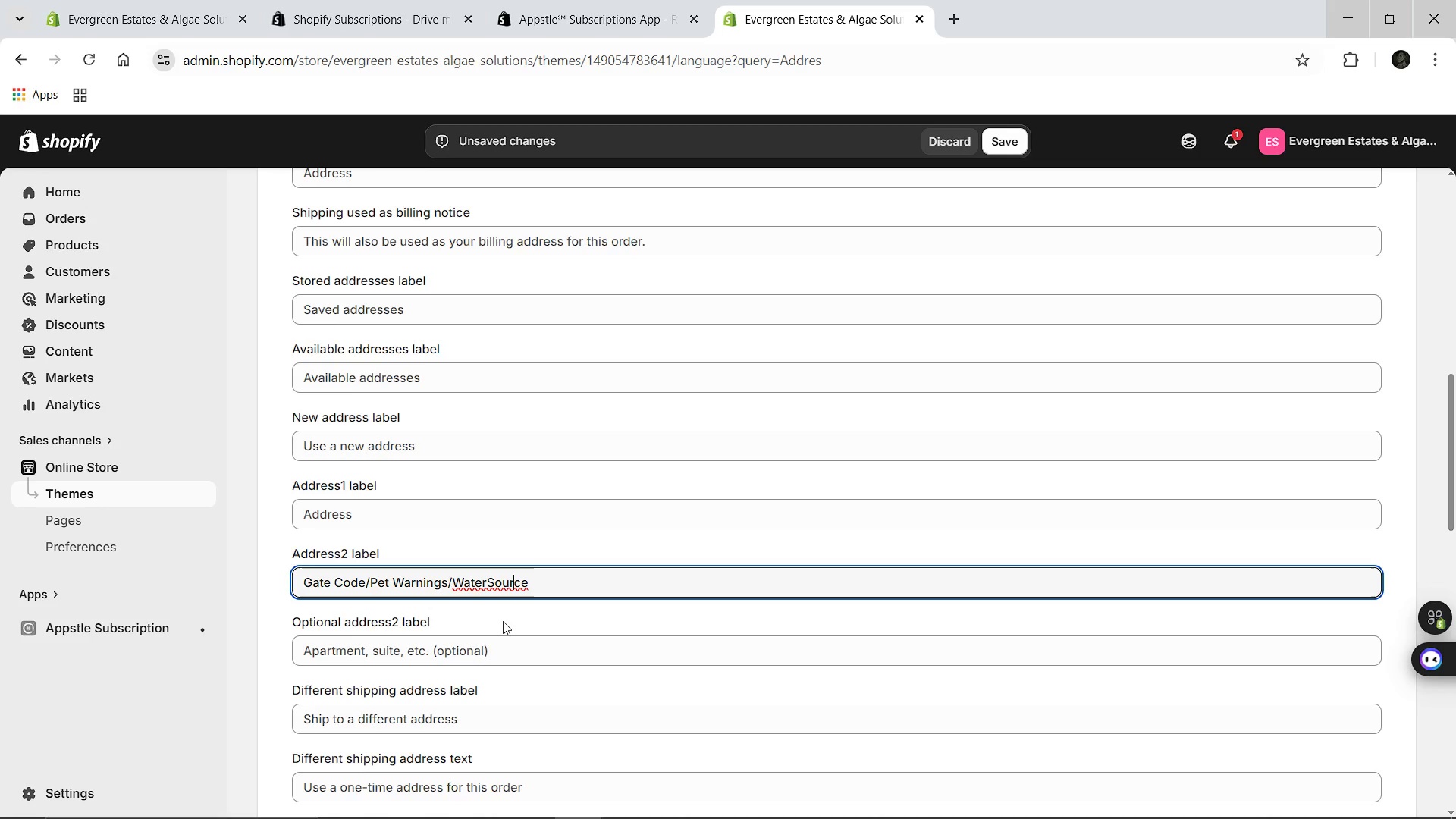 
key(ArrowLeft)
 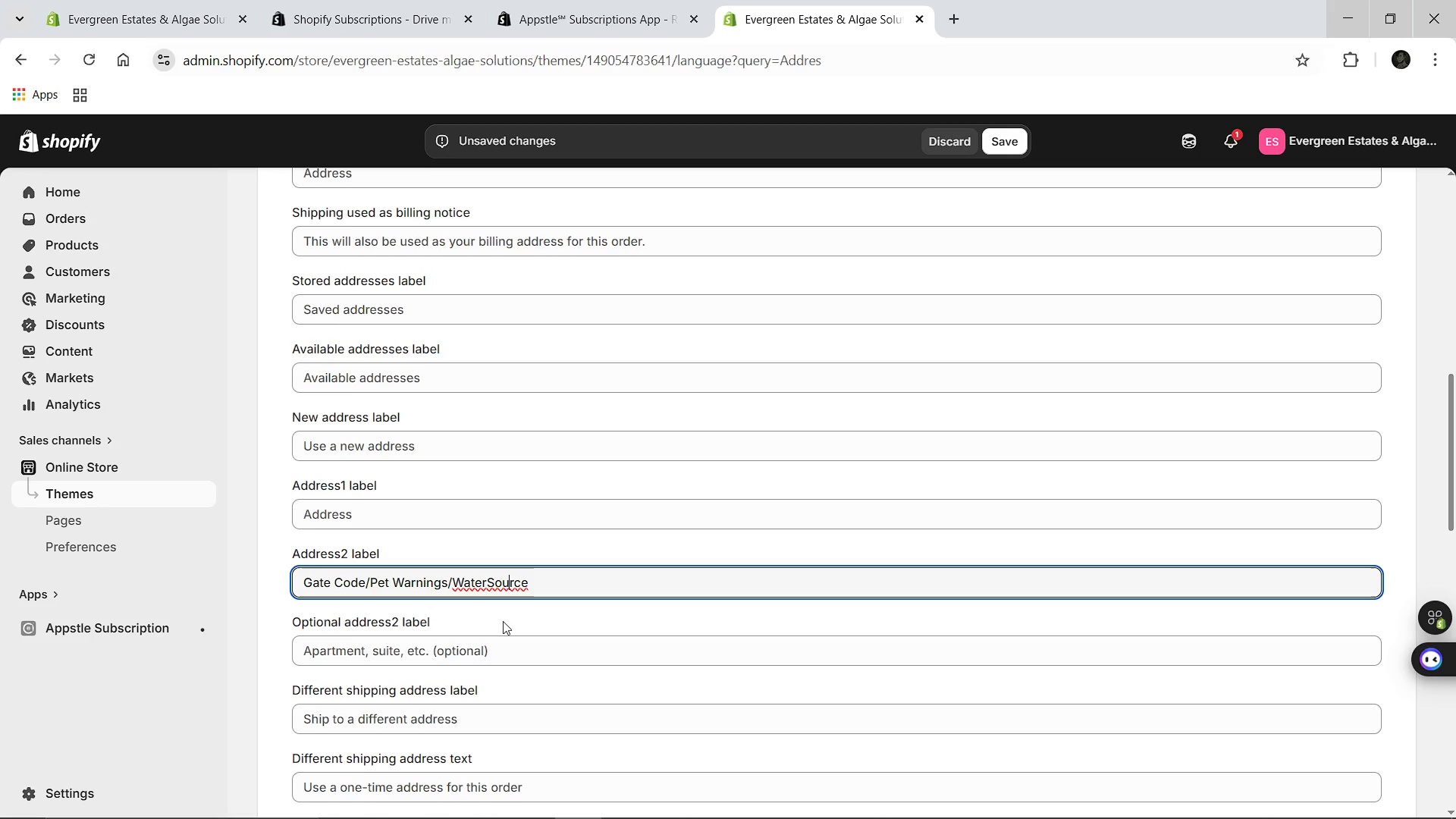 
key(ArrowLeft)
 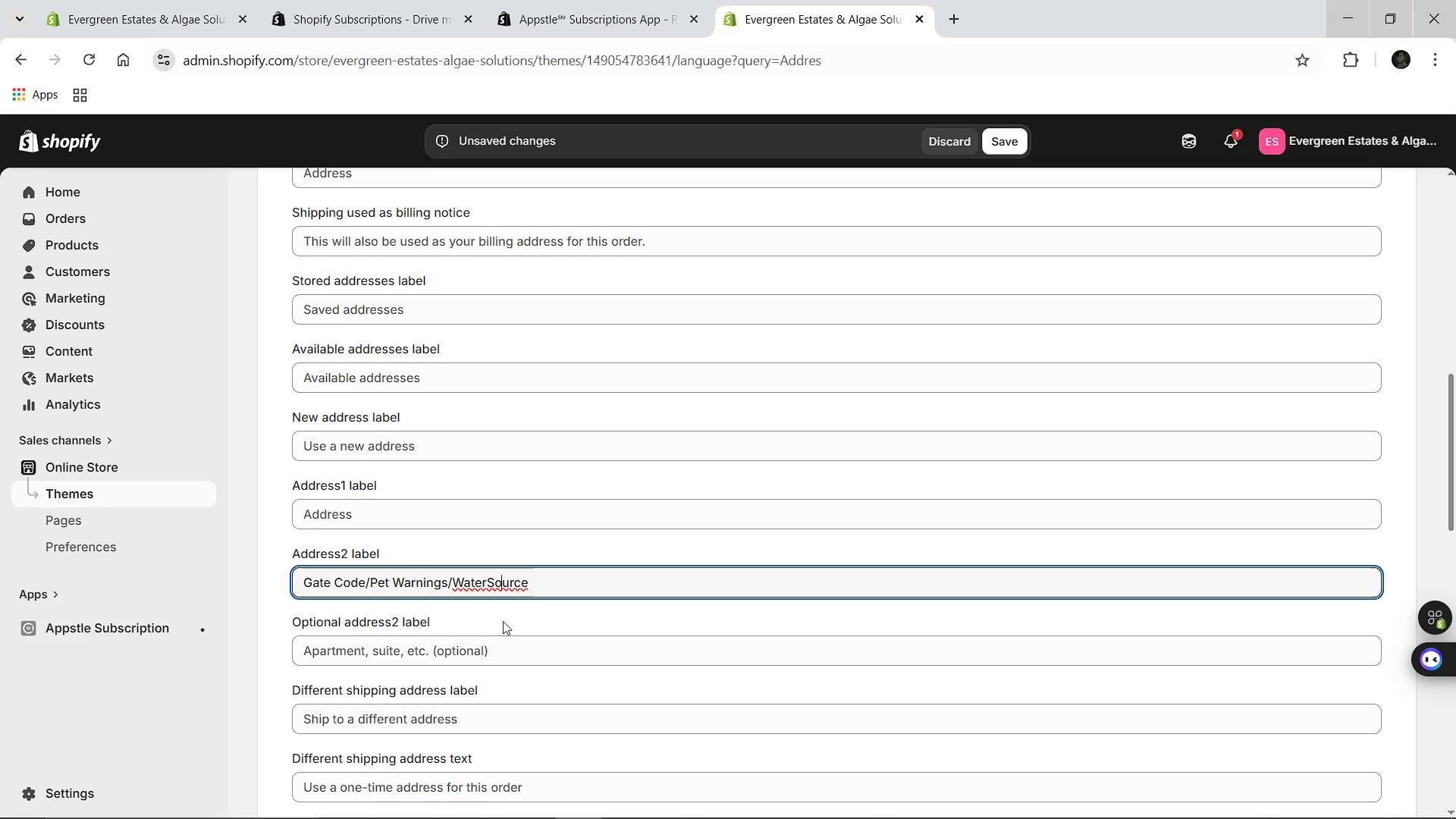 
key(ArrowLeft)
 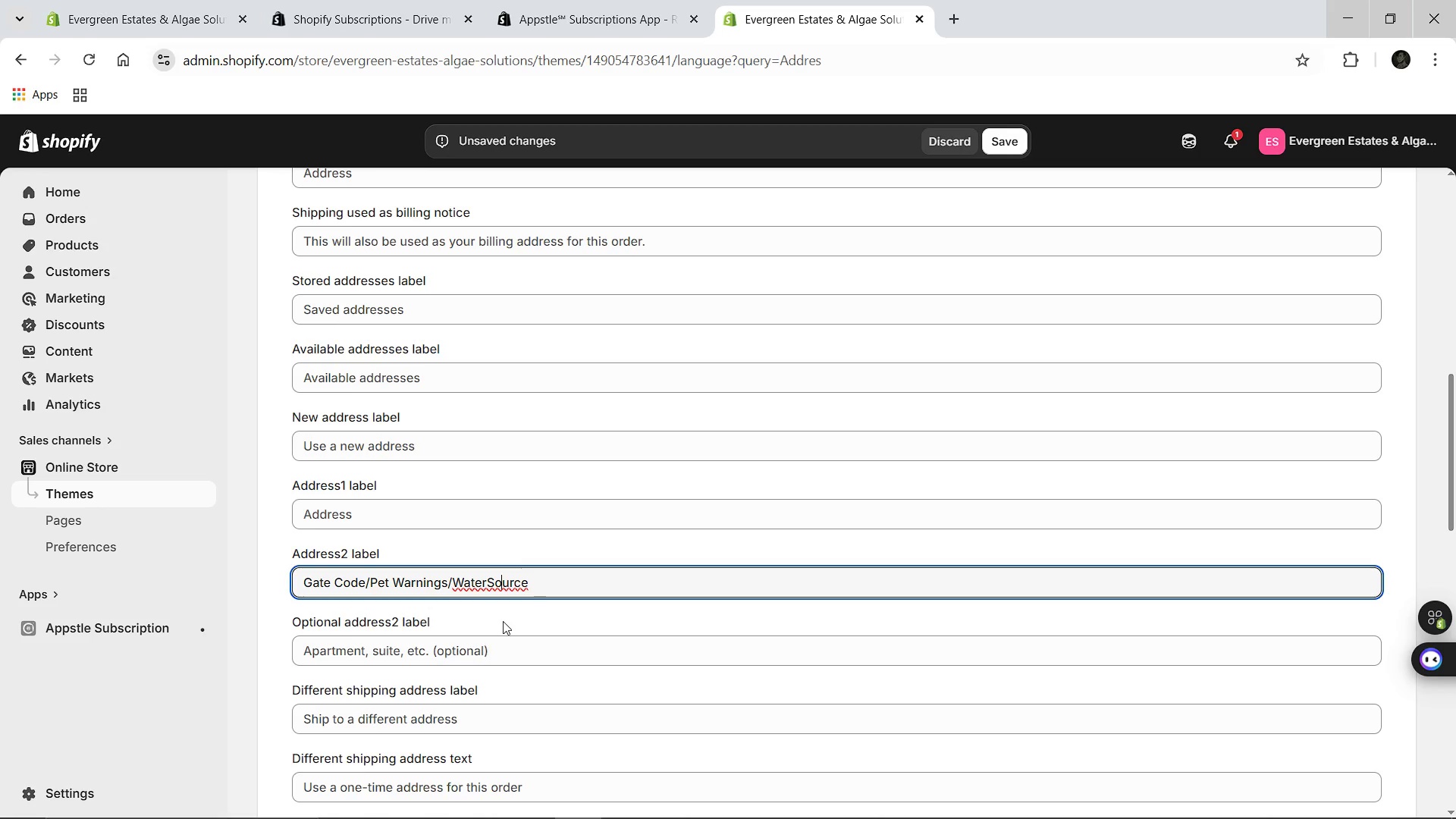 
key(ArrowLeft)
 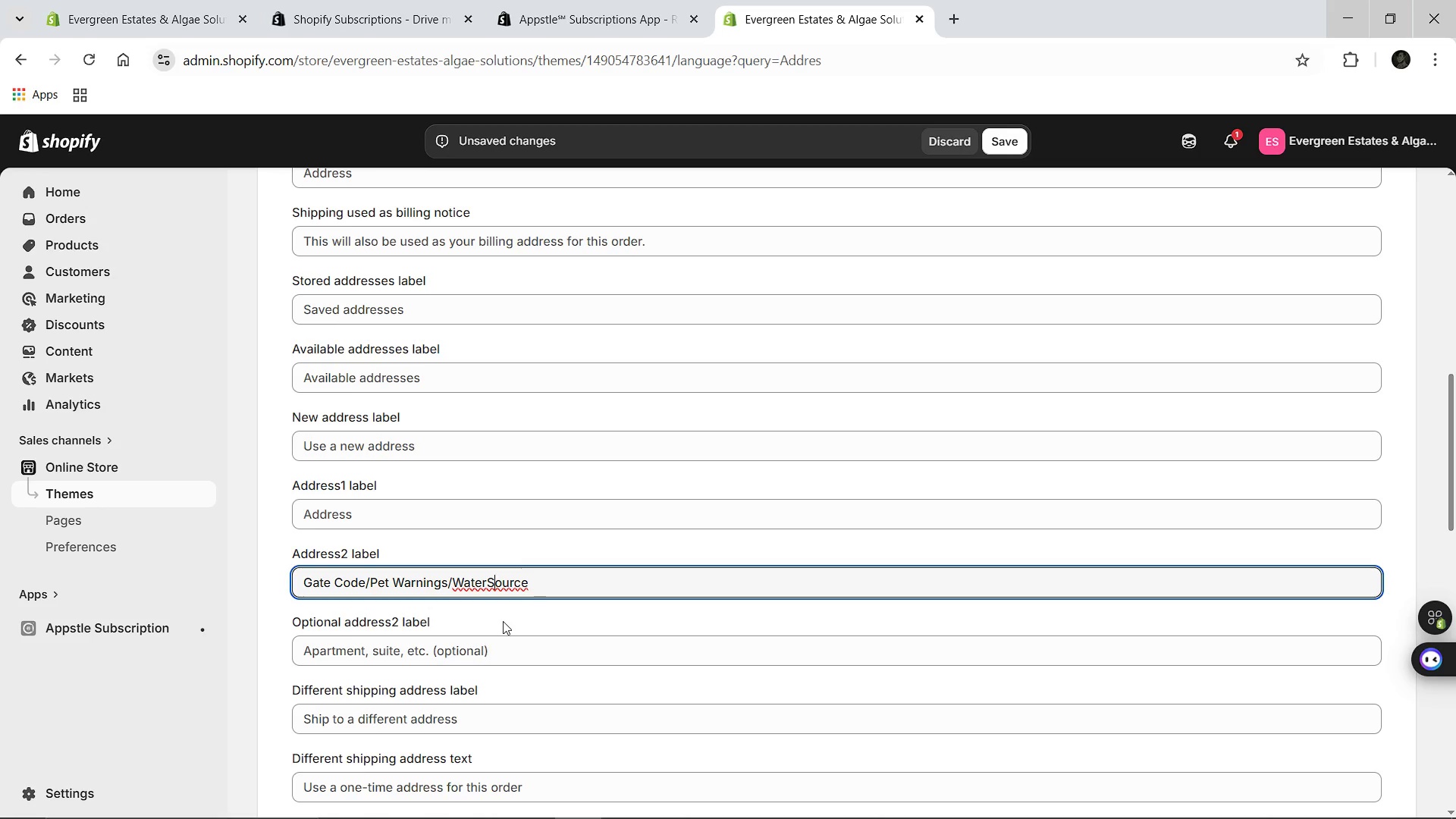 
key(ArrowLeft)
 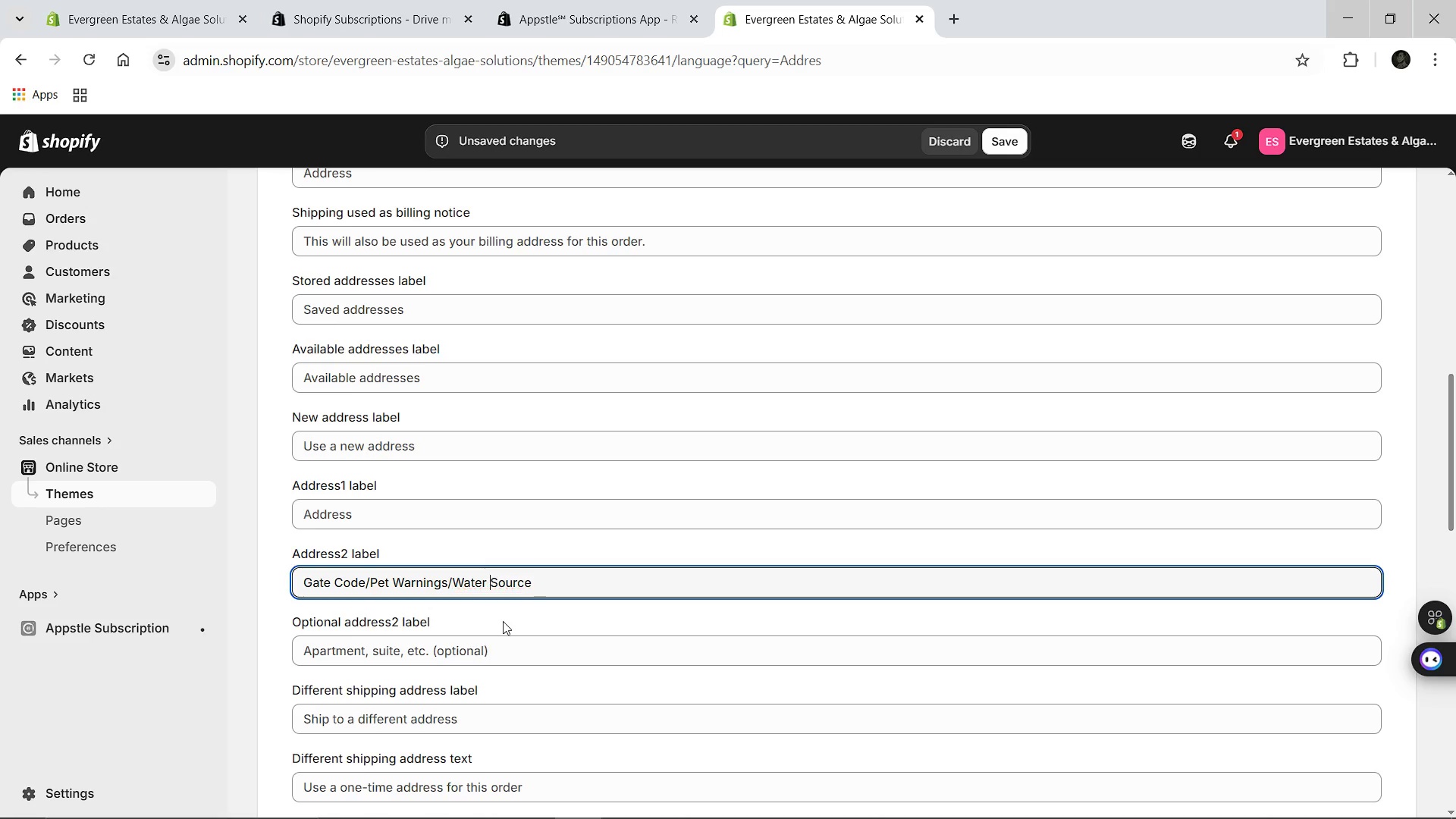 
type(  Location)
 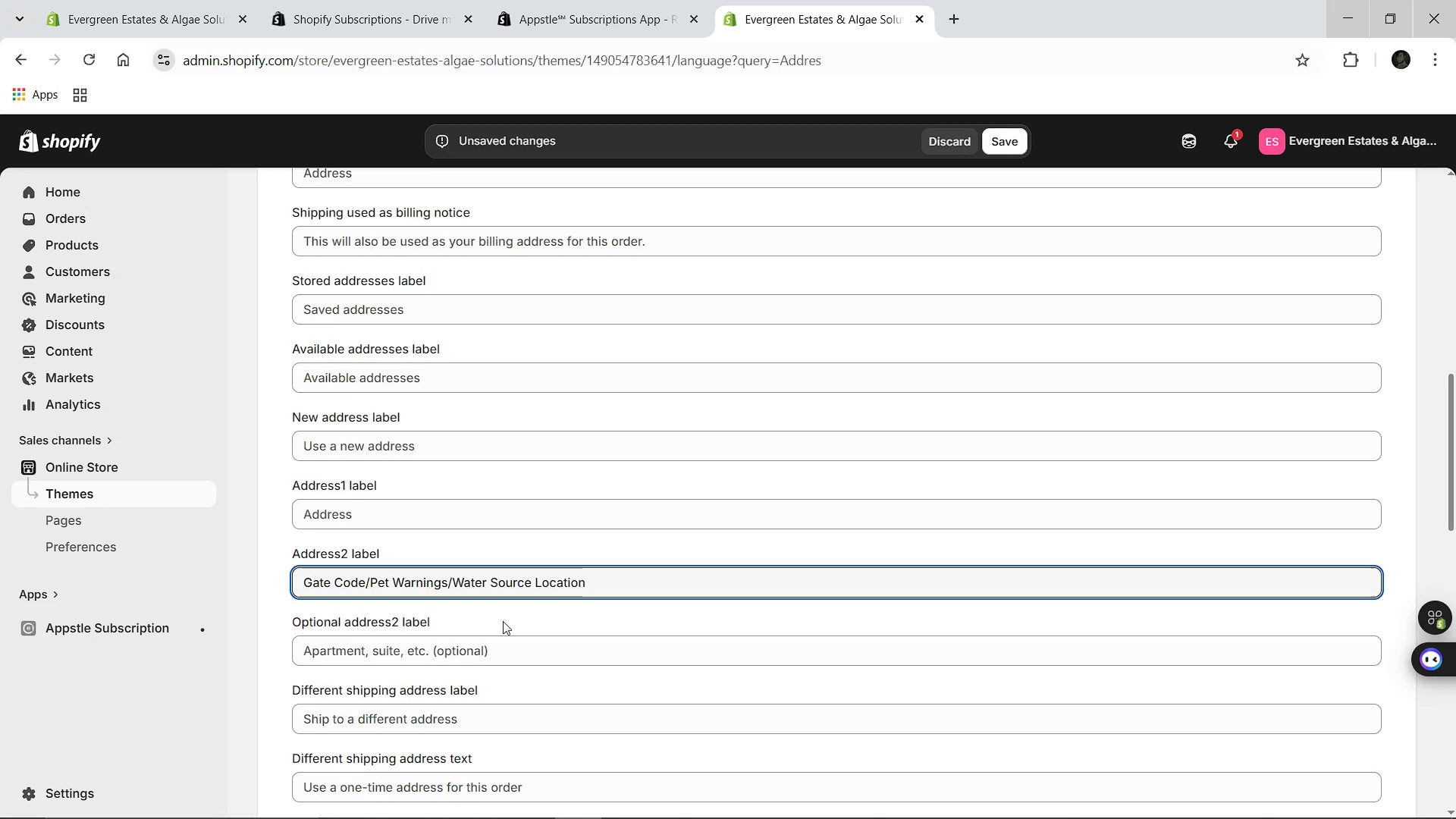 
hold_key(key=ArrowRight, duration=0.73)
 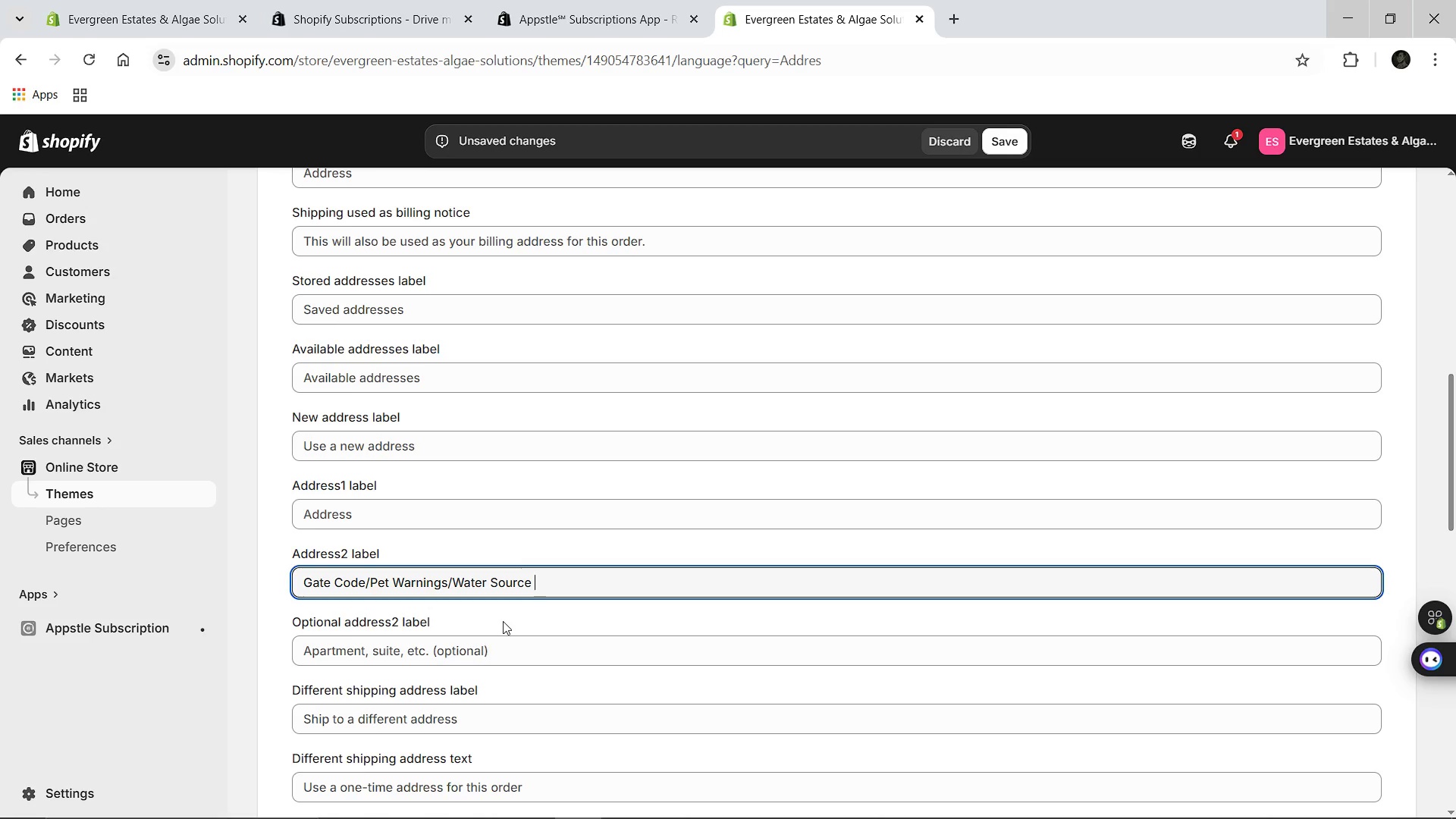 
left_click([698, 792])